 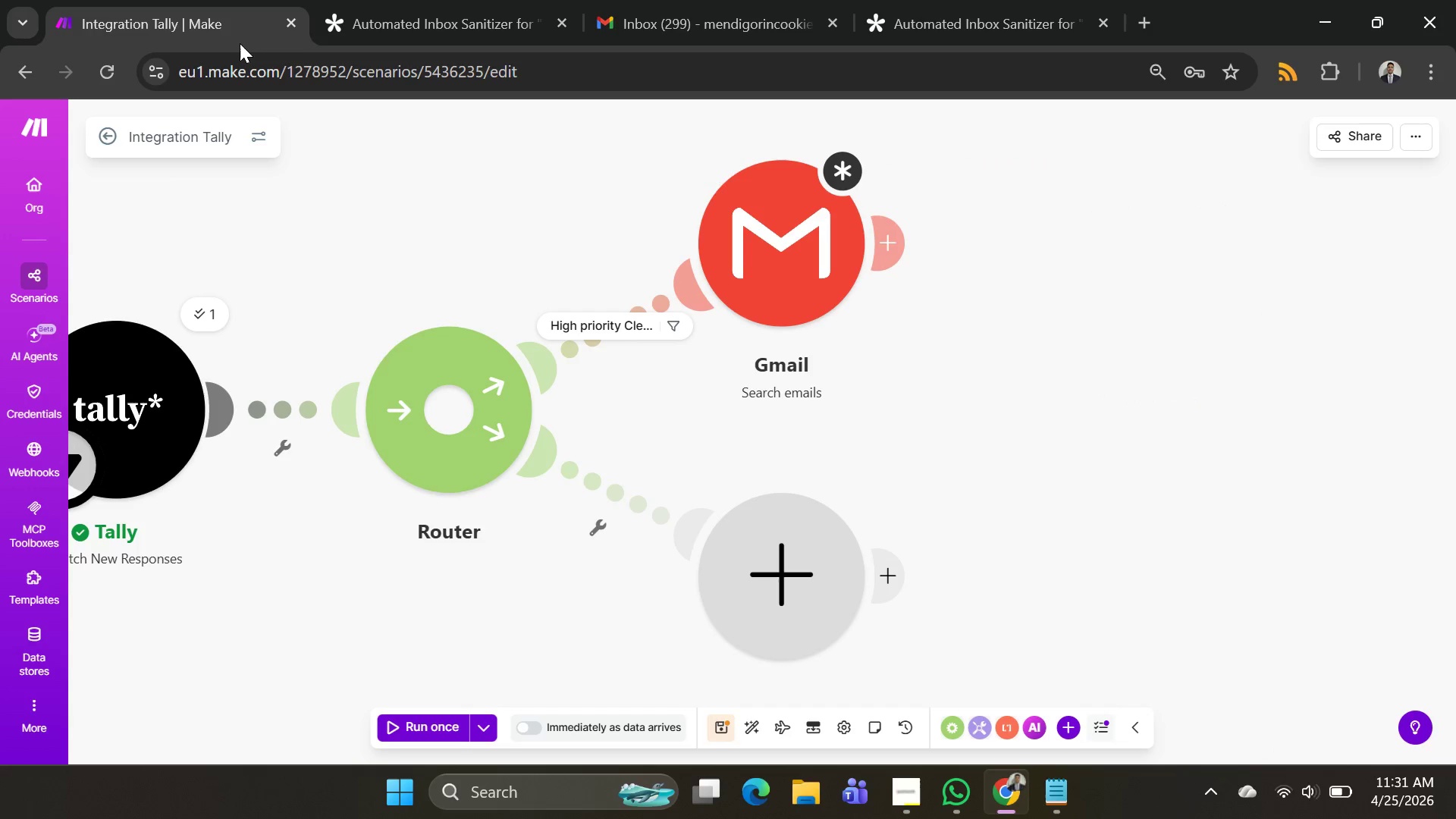 
left_click([823, 221])
 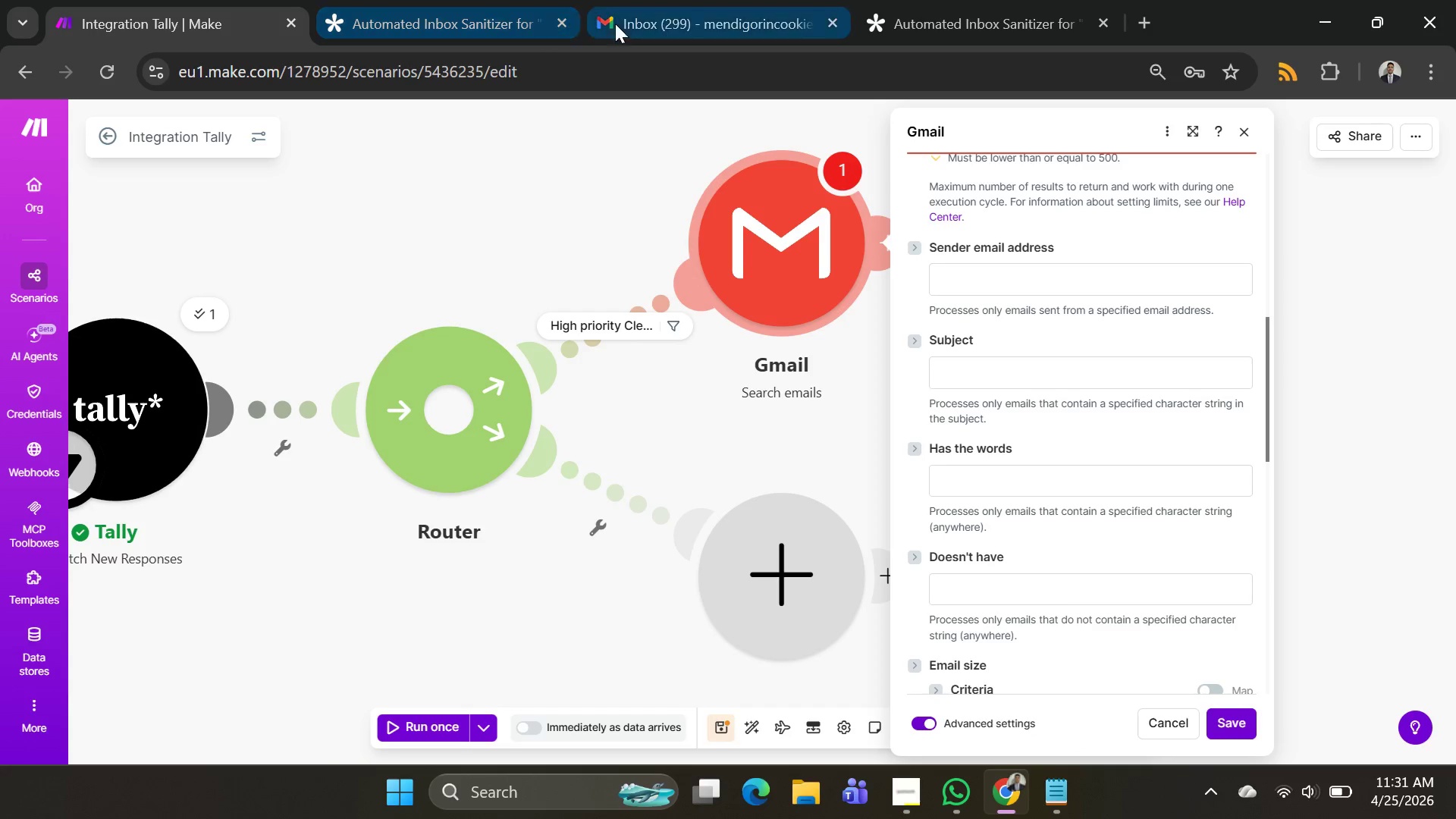 
left_click([435, 15])
 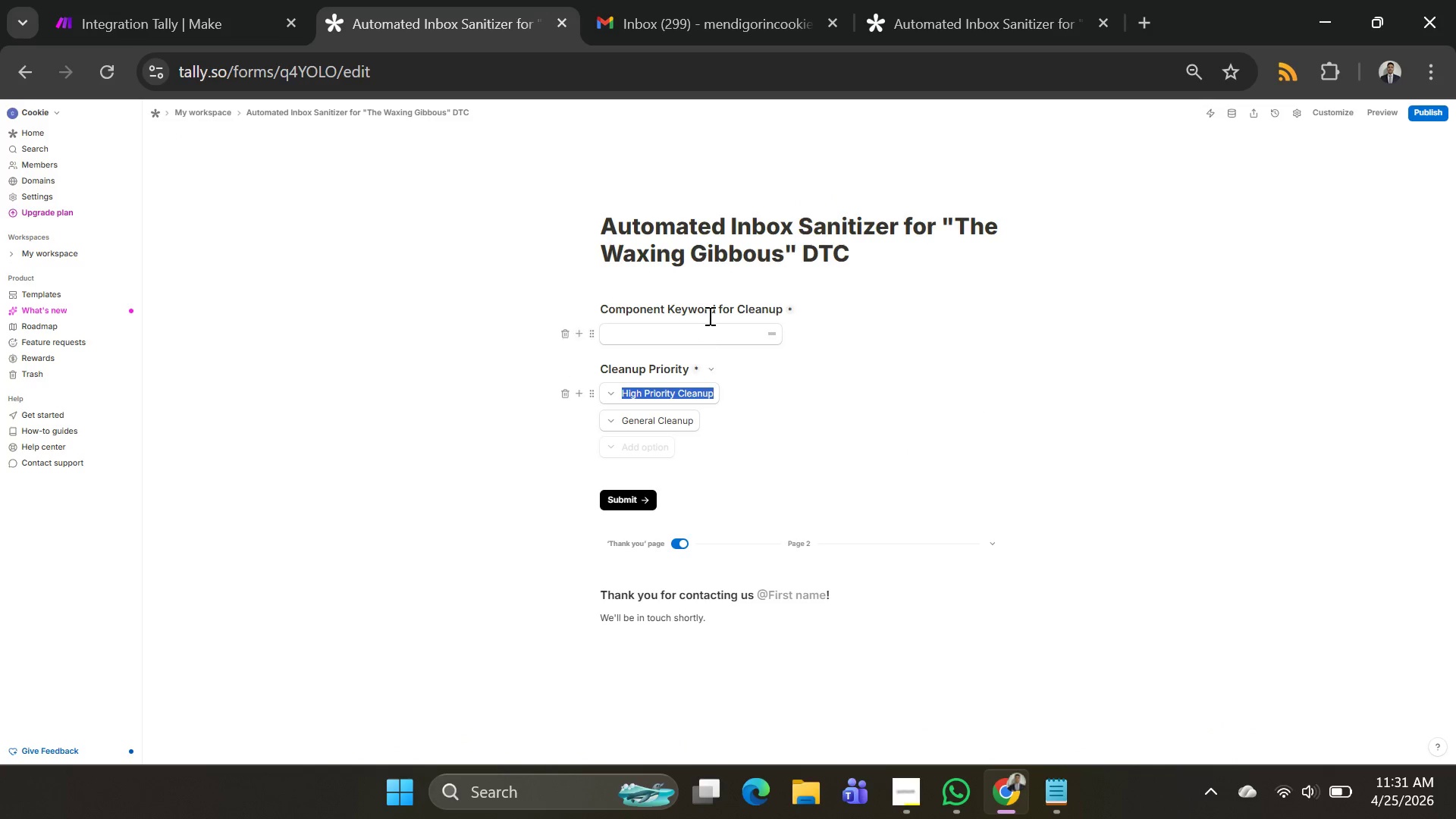 
left_click([924, 35])
 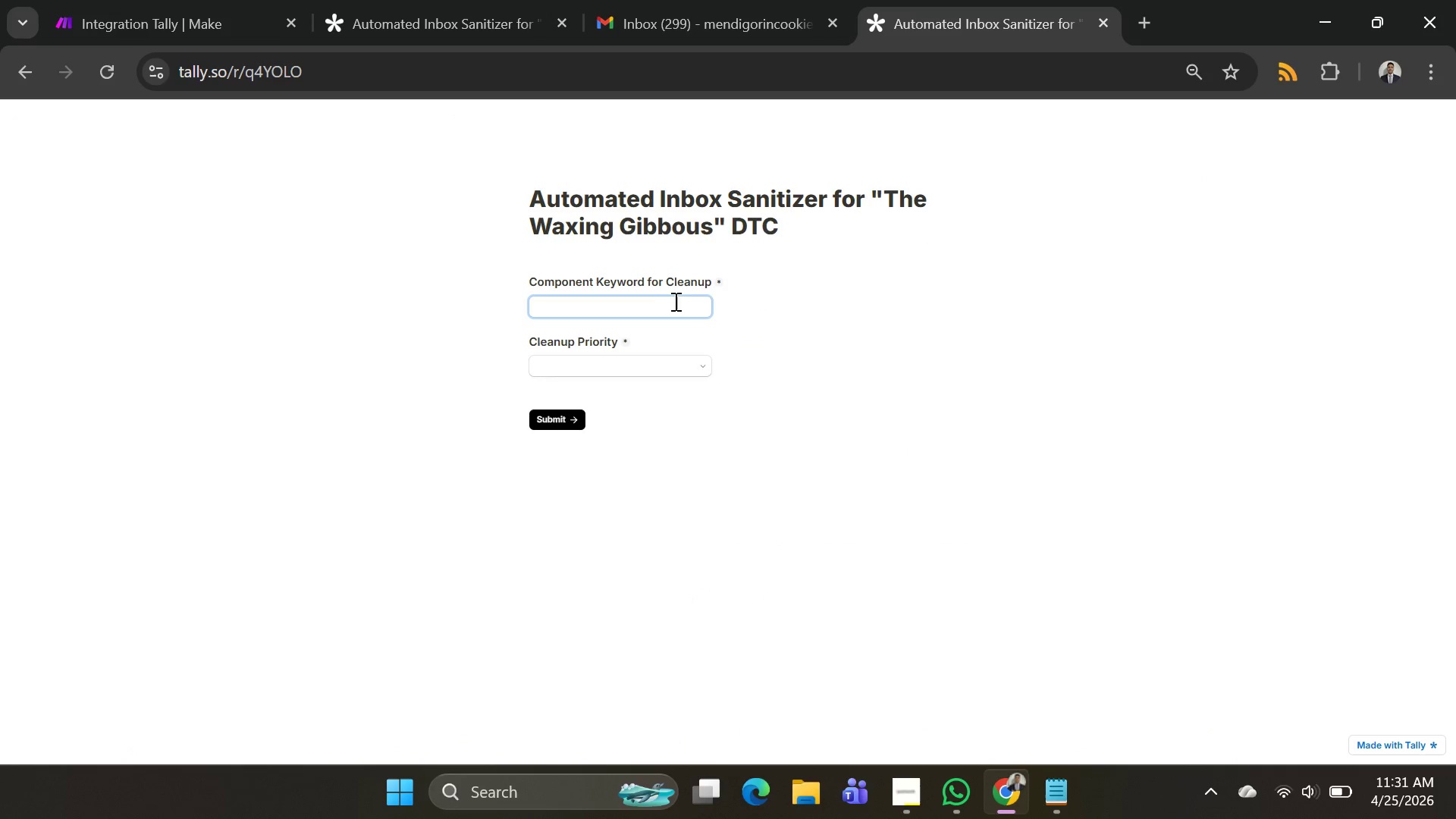 
left_click([661, 304])
 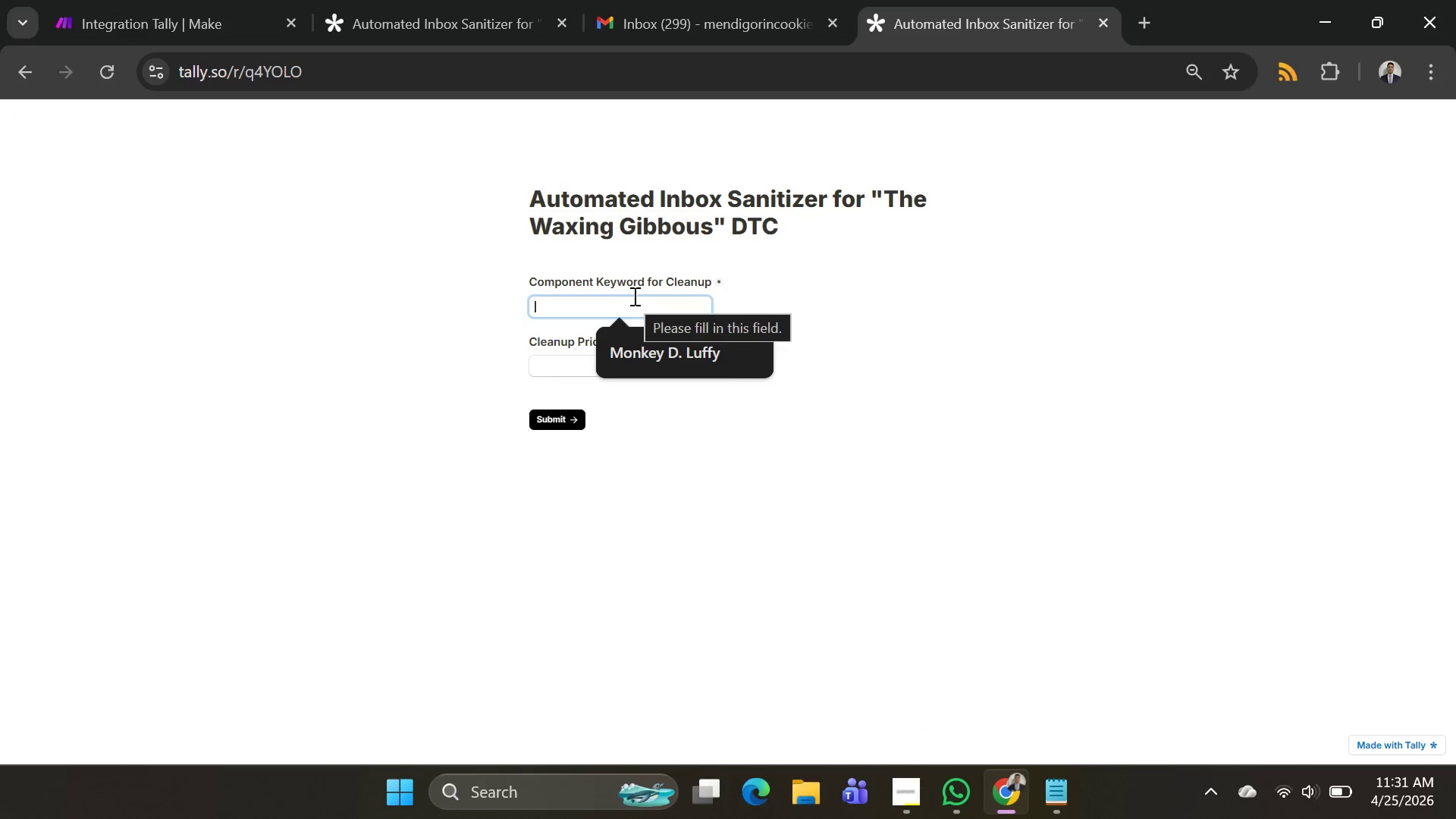 
type(Midnight Jasmone)
key(Backspace)
key(Backspace)
key(Backspace)
type(ine)